 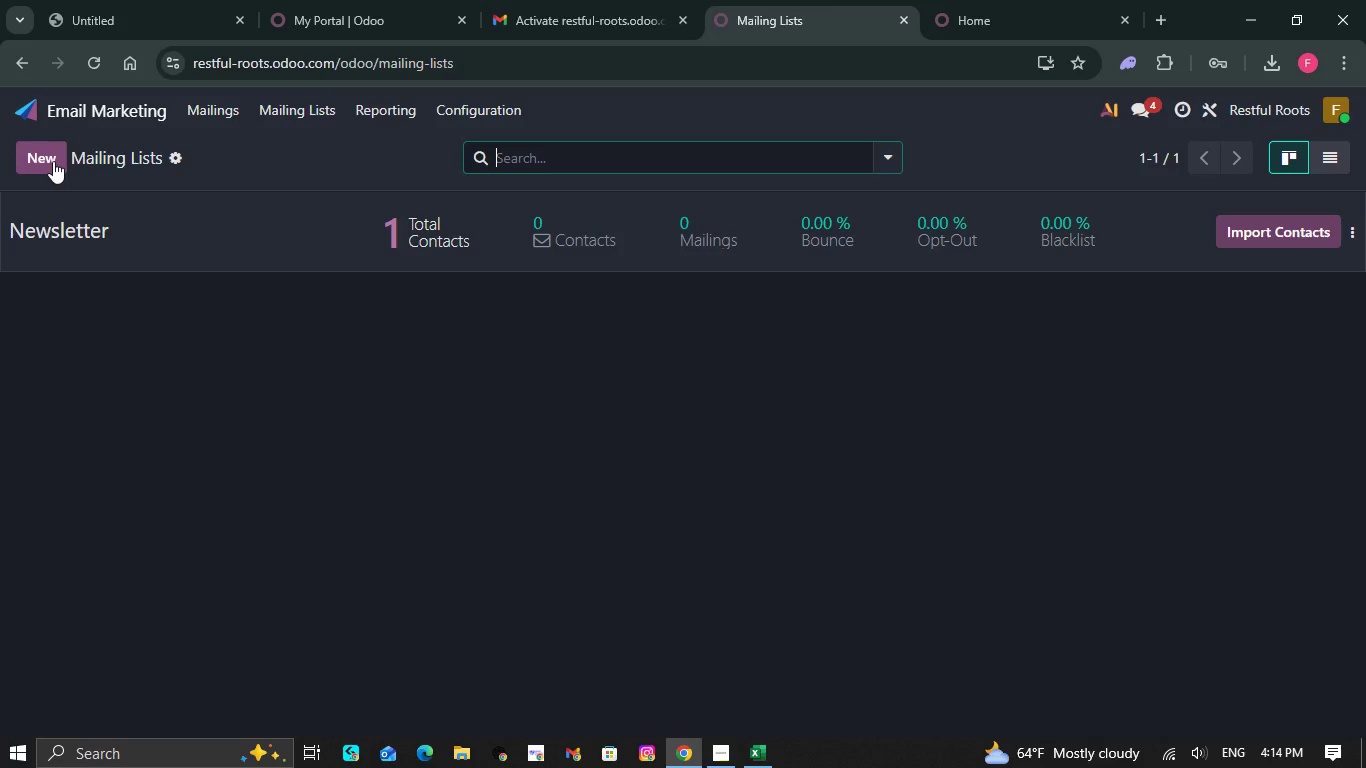 
left_click([174, 157])
 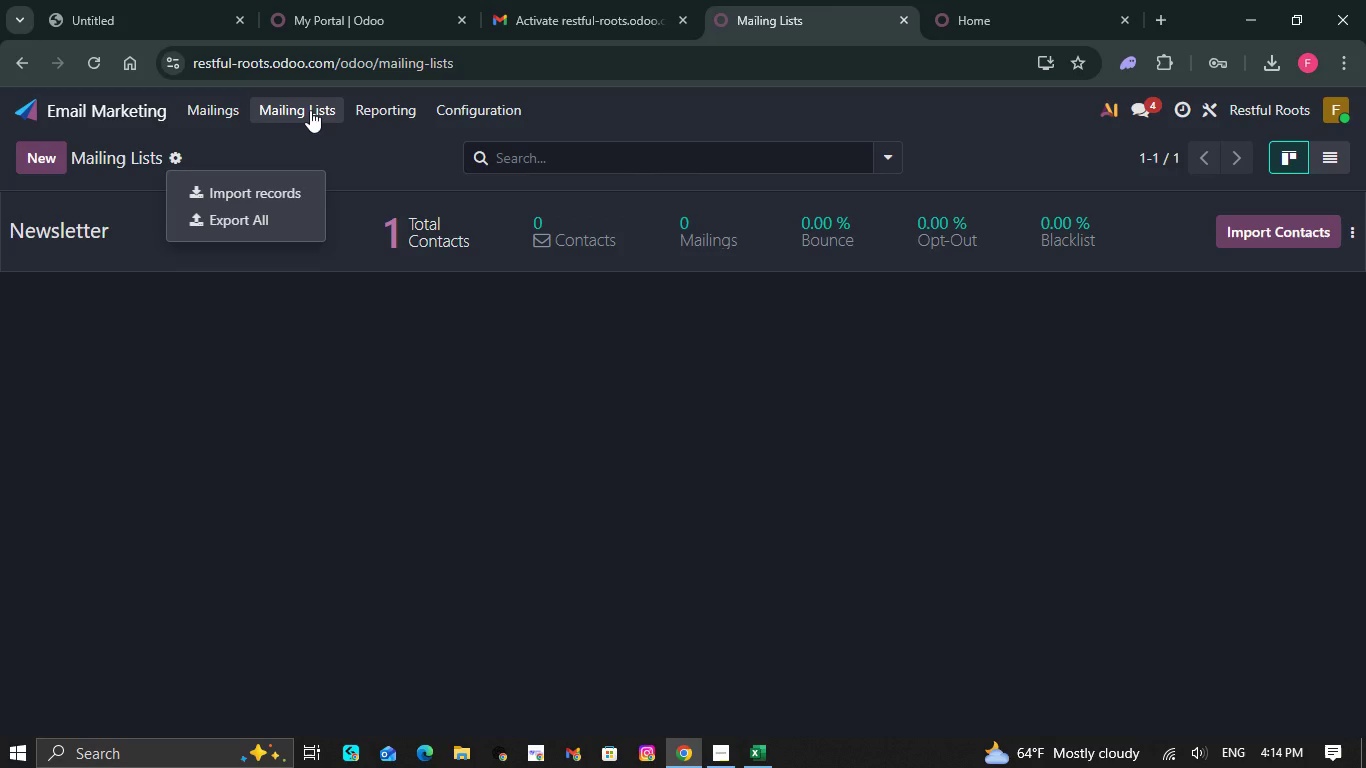 
wait(7.19)
 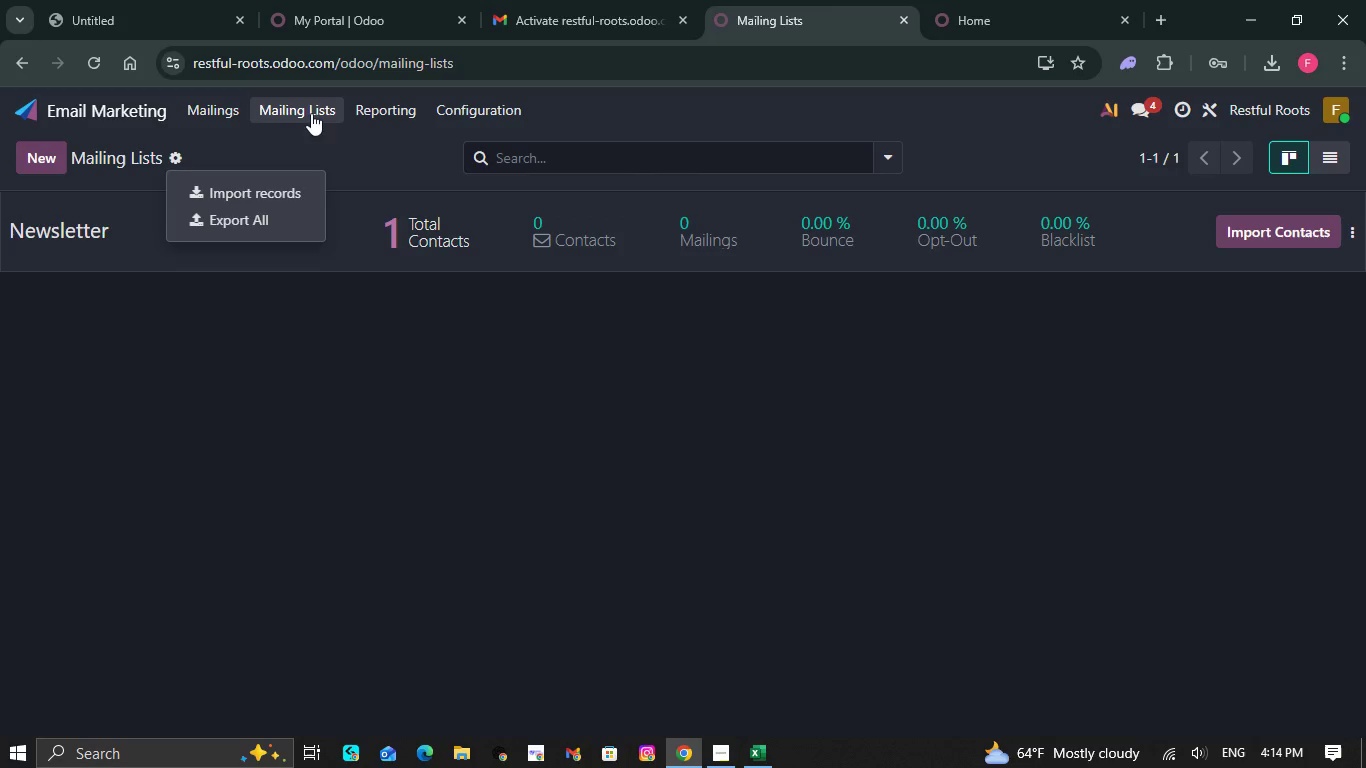 
left_click([310, 110])
 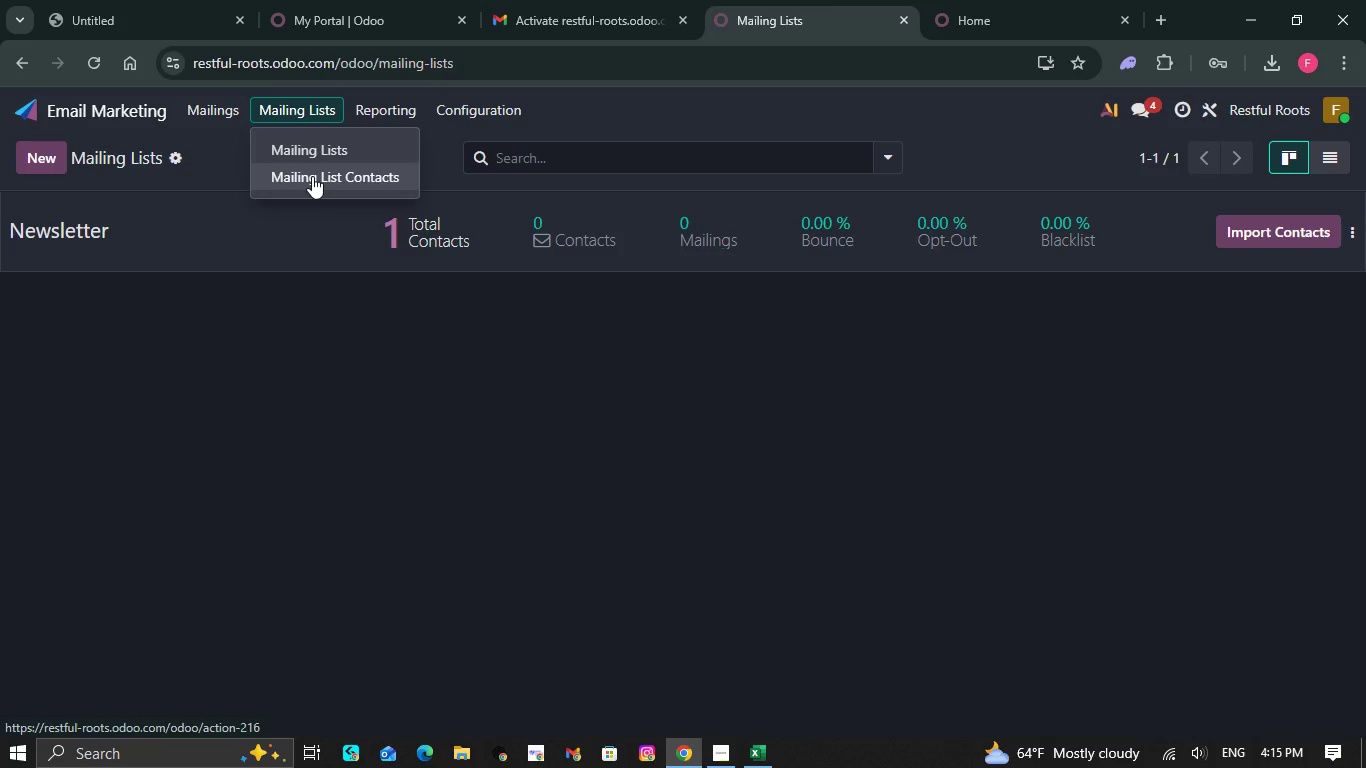 
wait(7.8)
 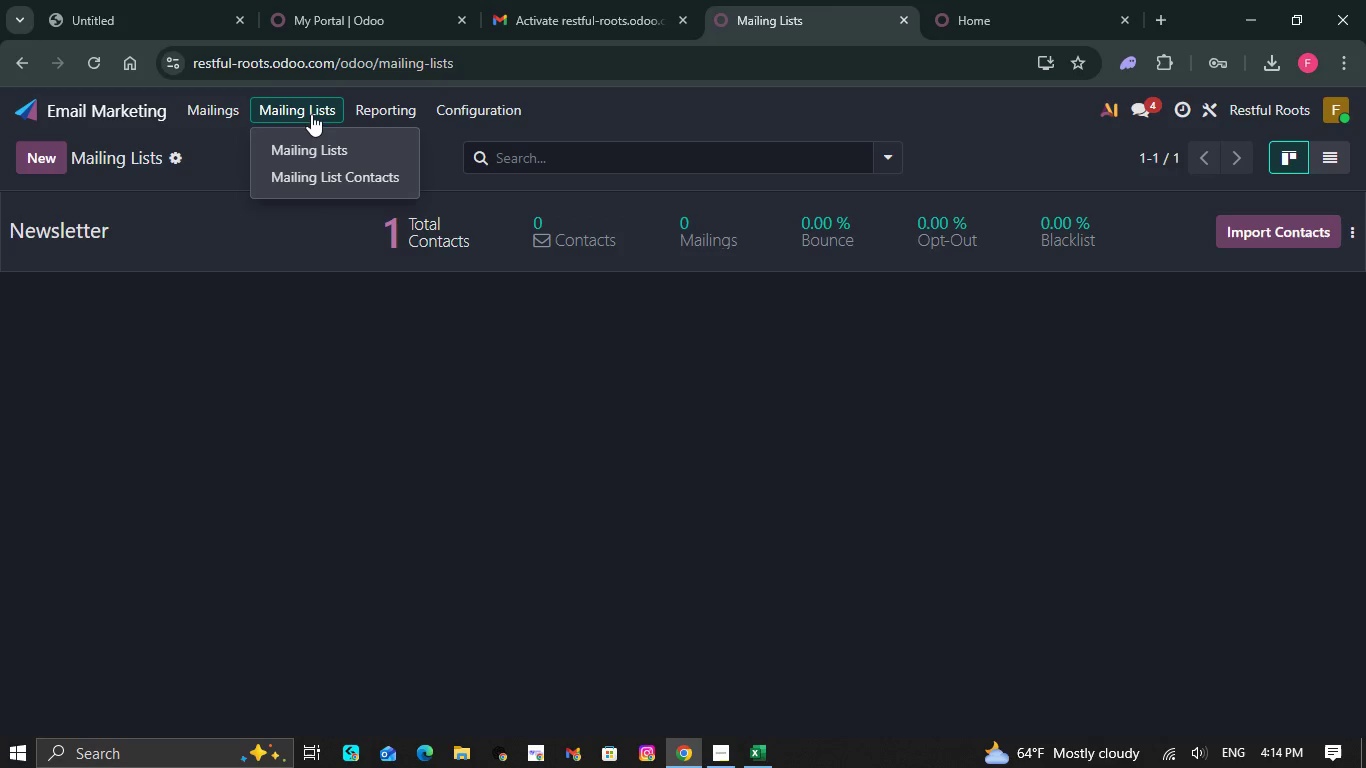 
left_click([312, 176])
 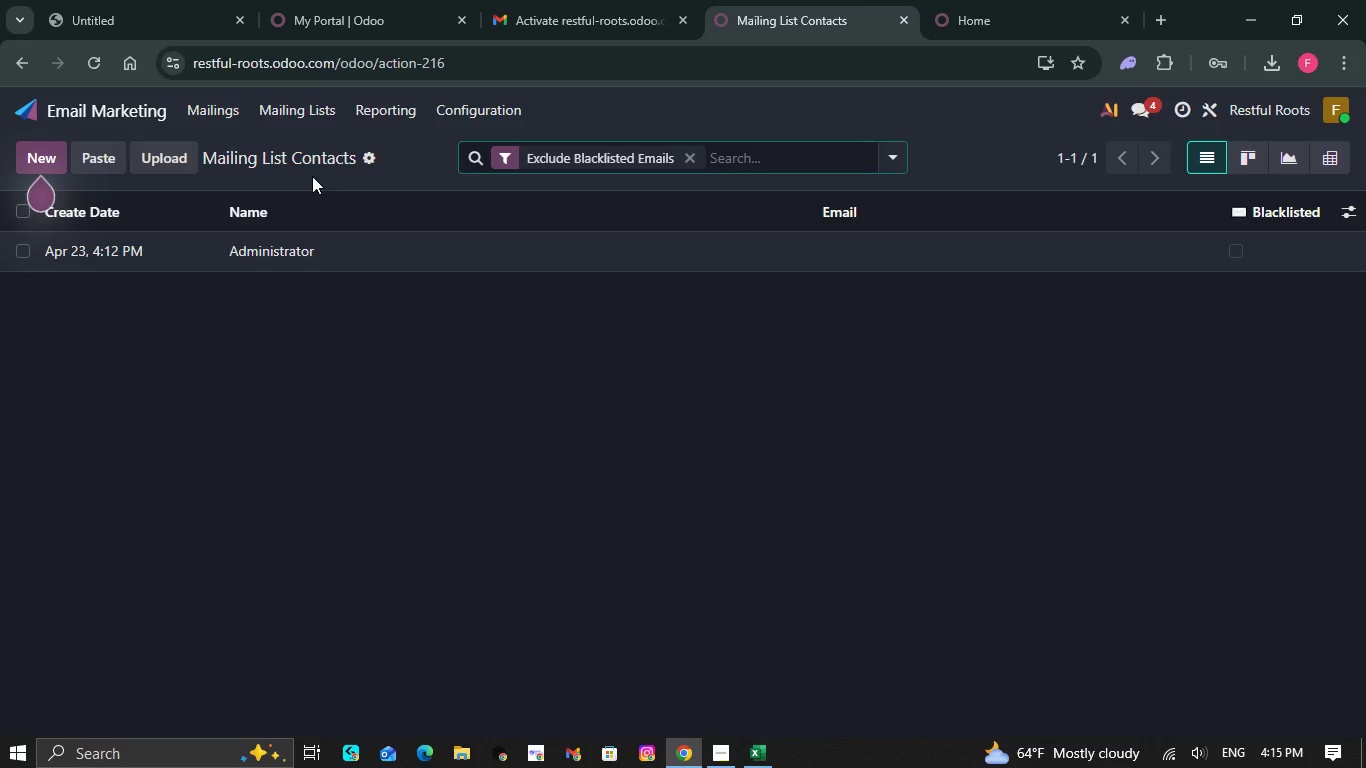 
left_click_drag(start_coordinate=[312, 176], to_coordinate=[58, 162])
 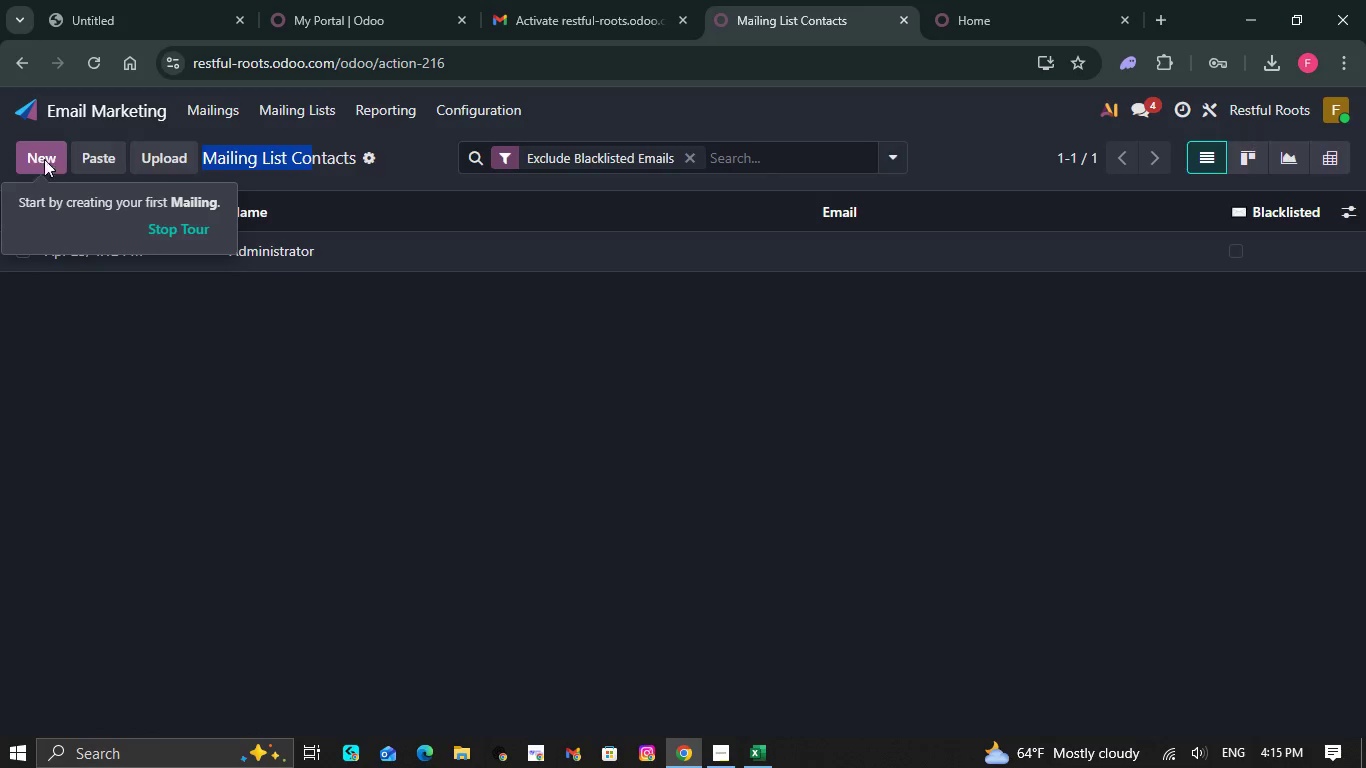 
left_click([44, 159])
 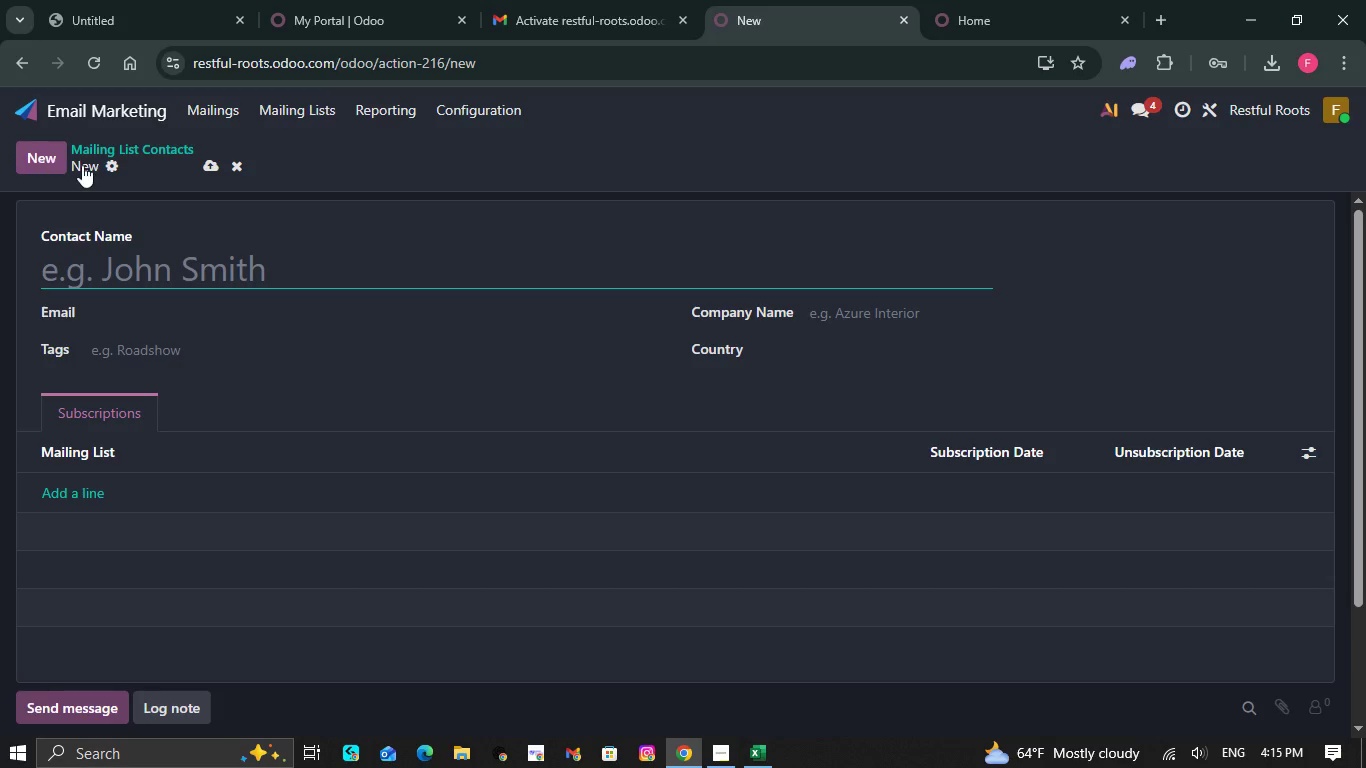 
wait(17.25)
 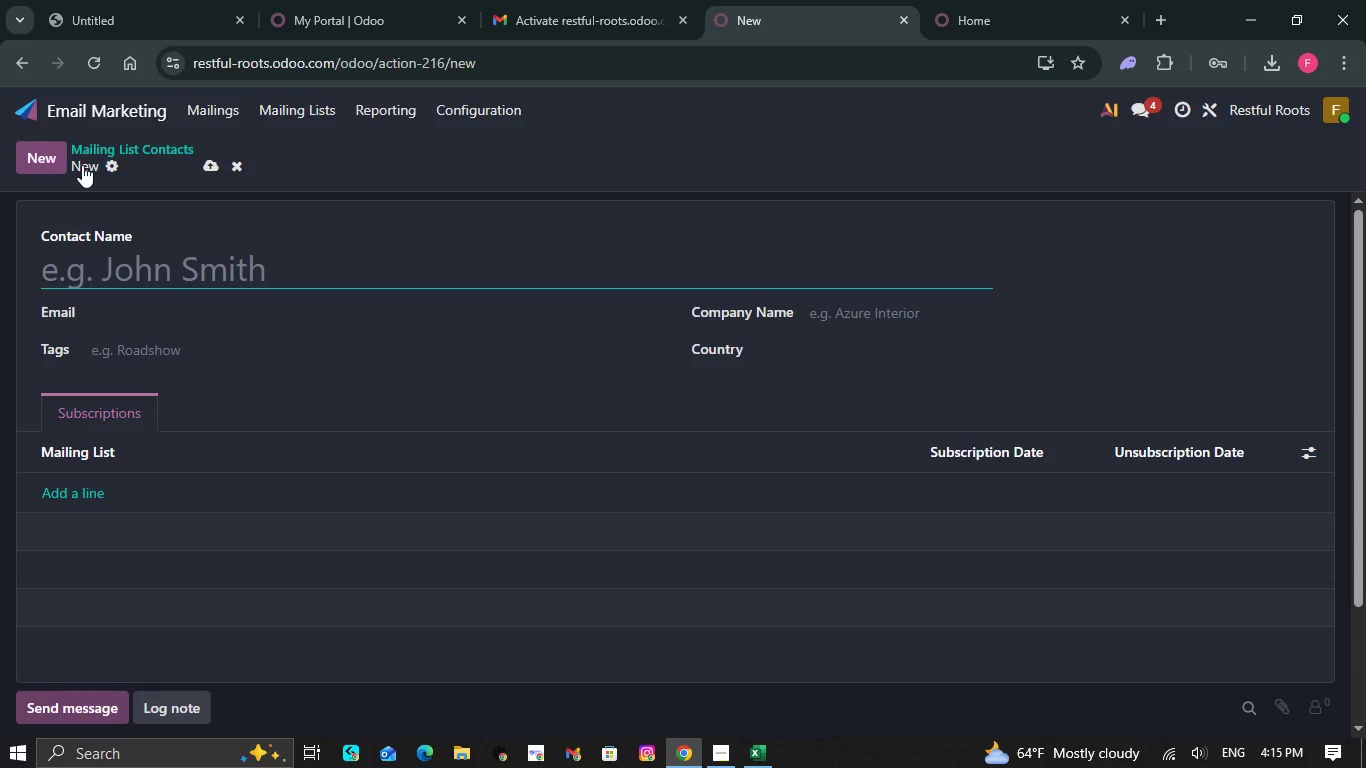 
left_click([713, 758])